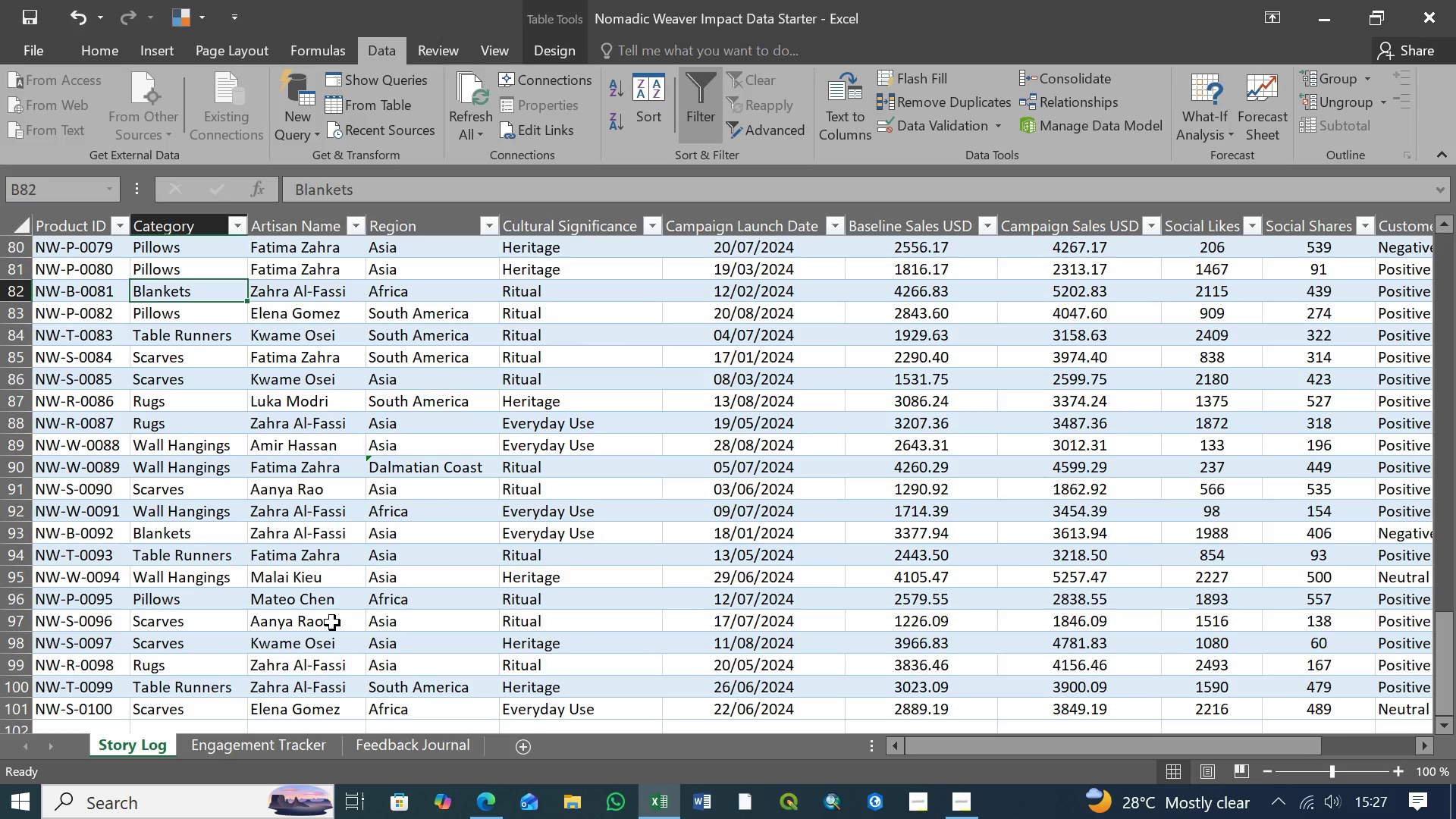 
left_click([278, 745])
 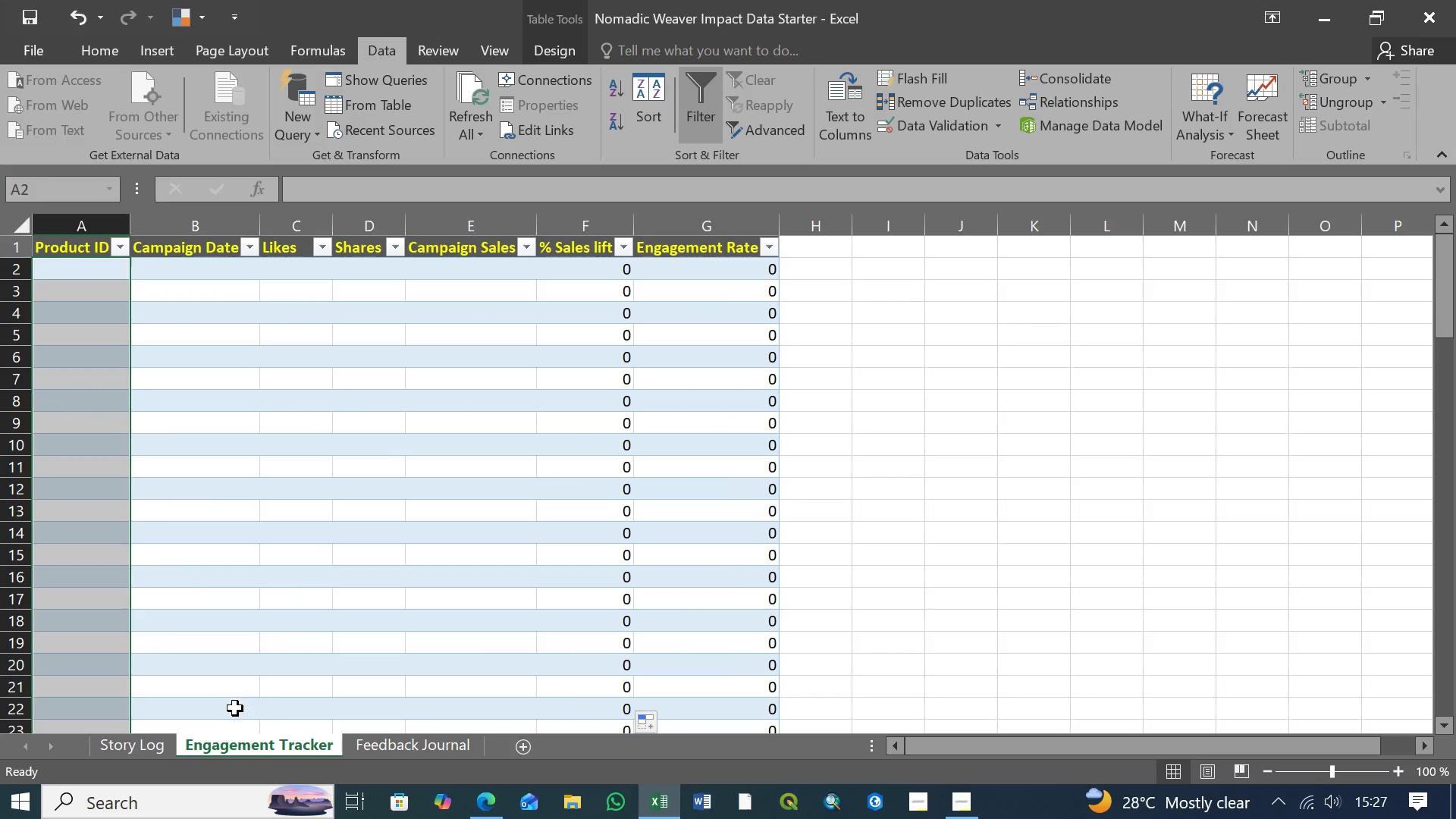 
left_click([403, 746])
 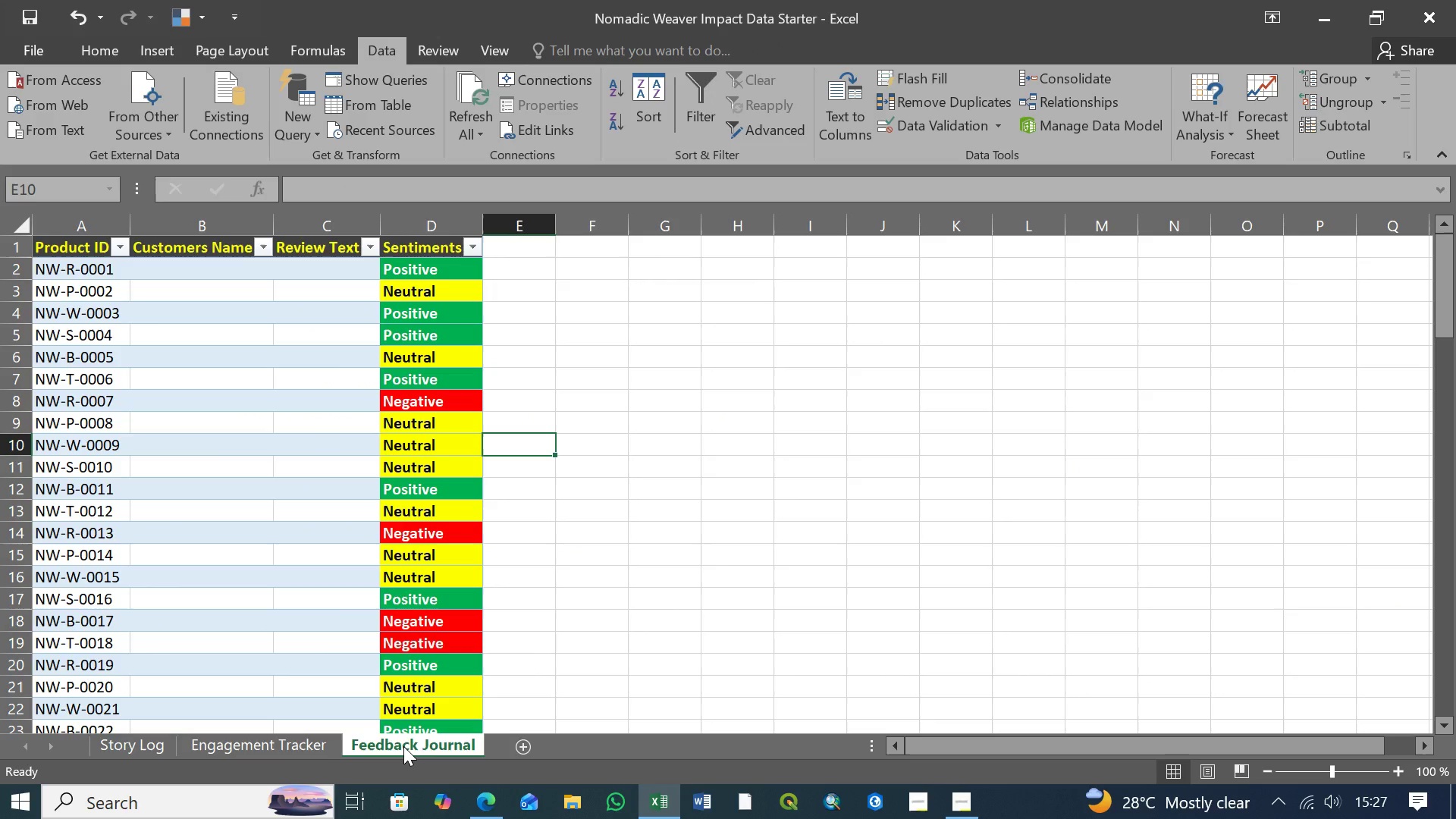 
wait(8.89)
 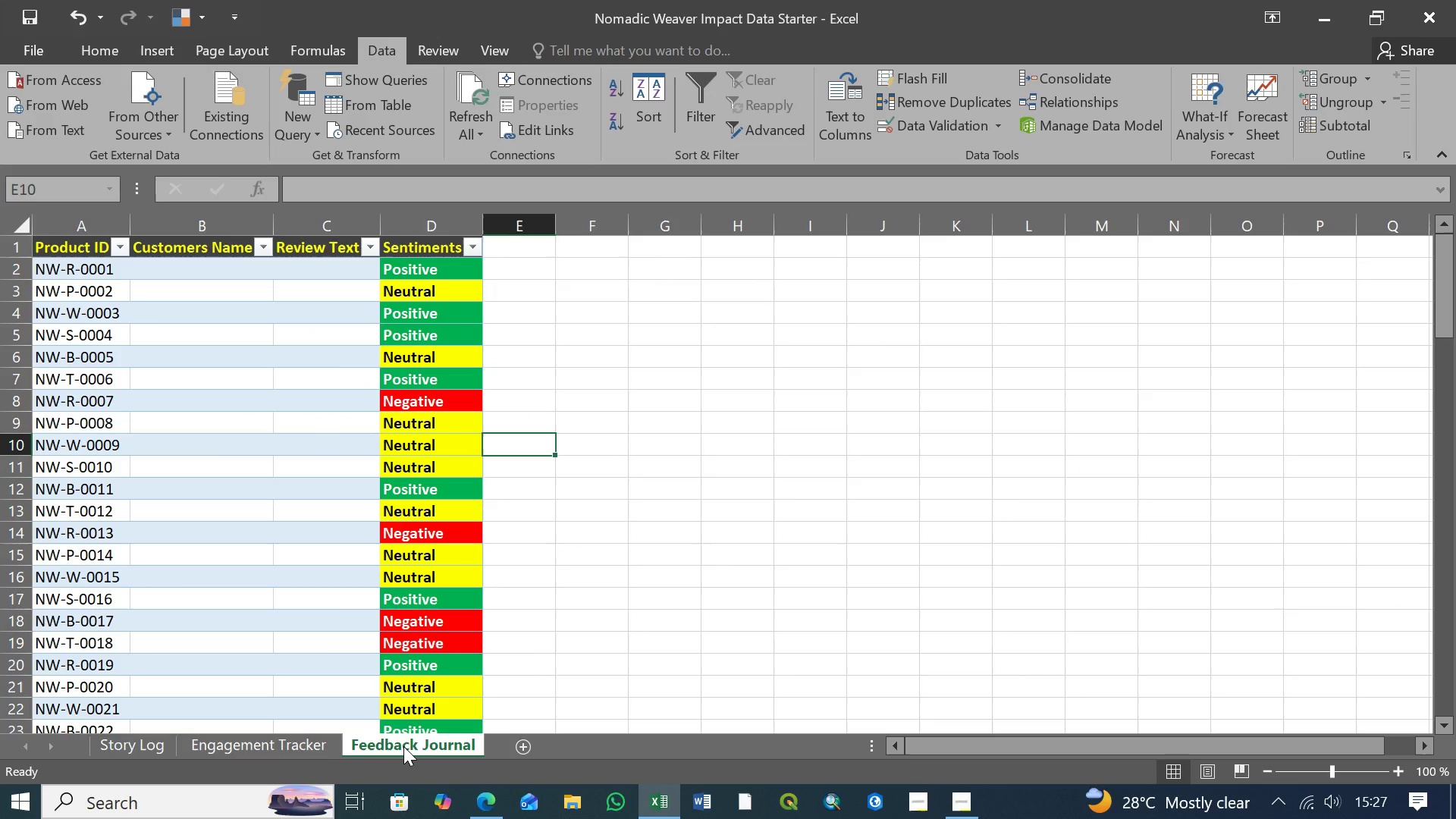 
left_click([295, 745])
 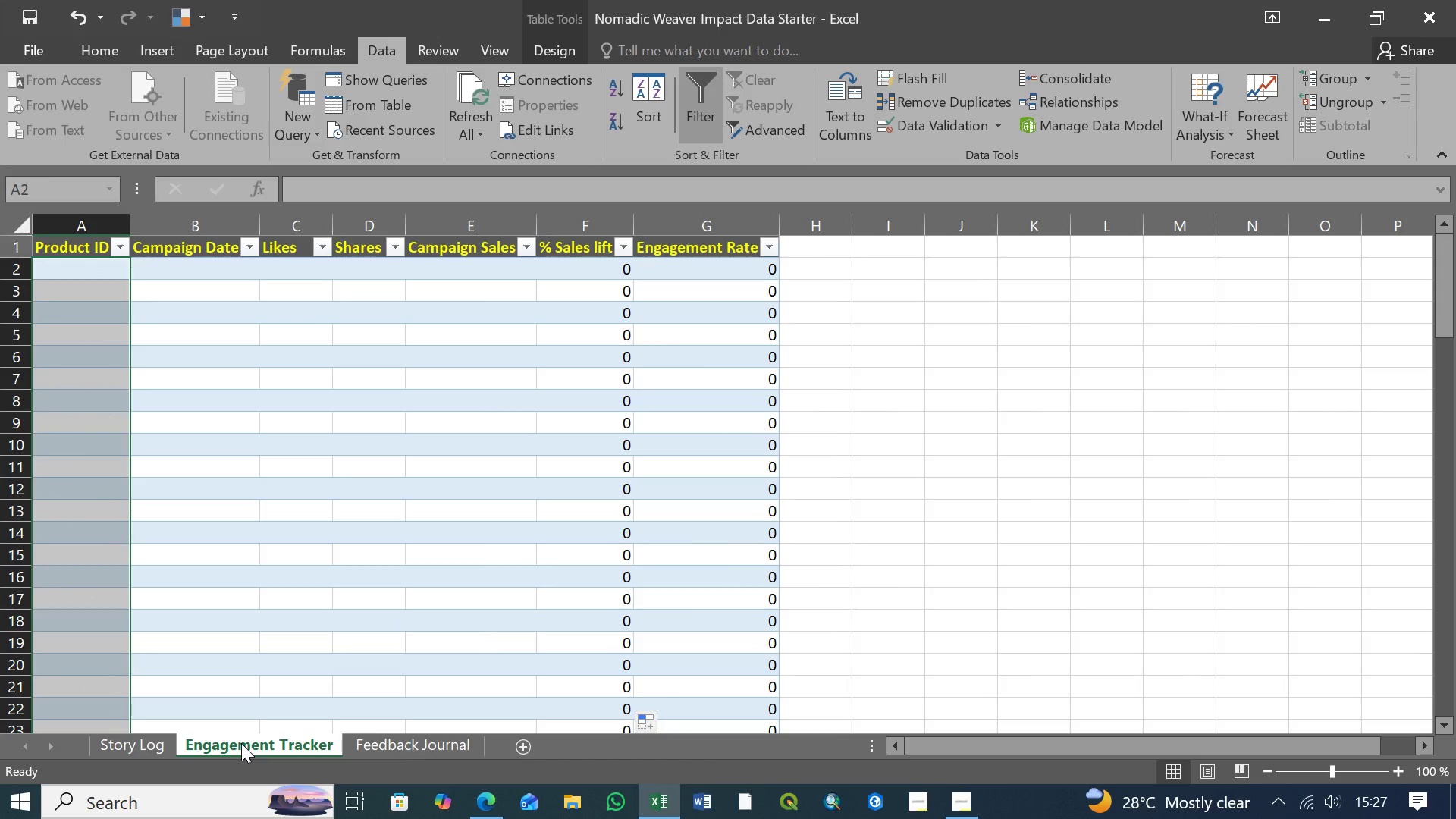 
left_click([241, 743])
 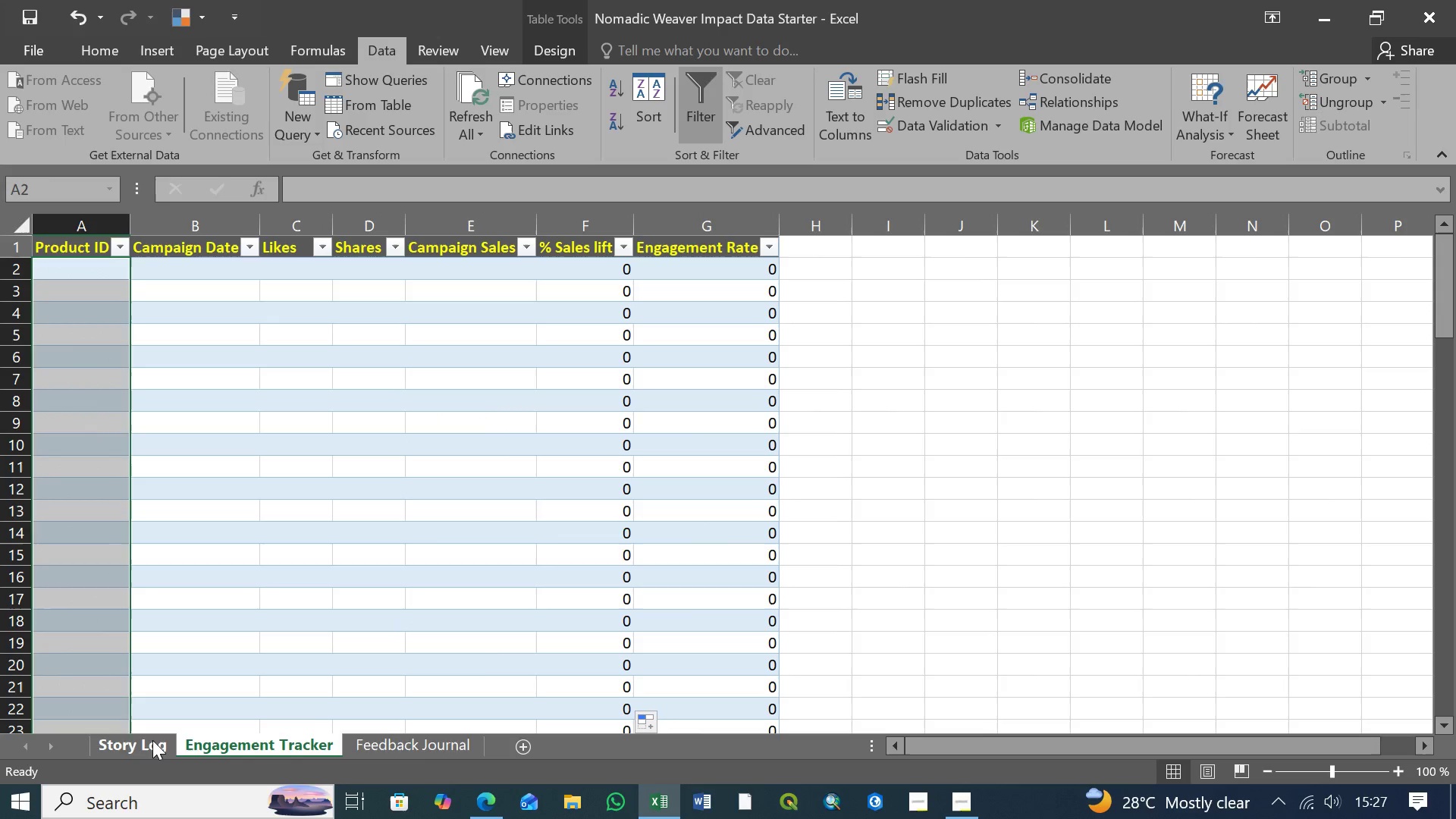 
left_click([152, 740])
 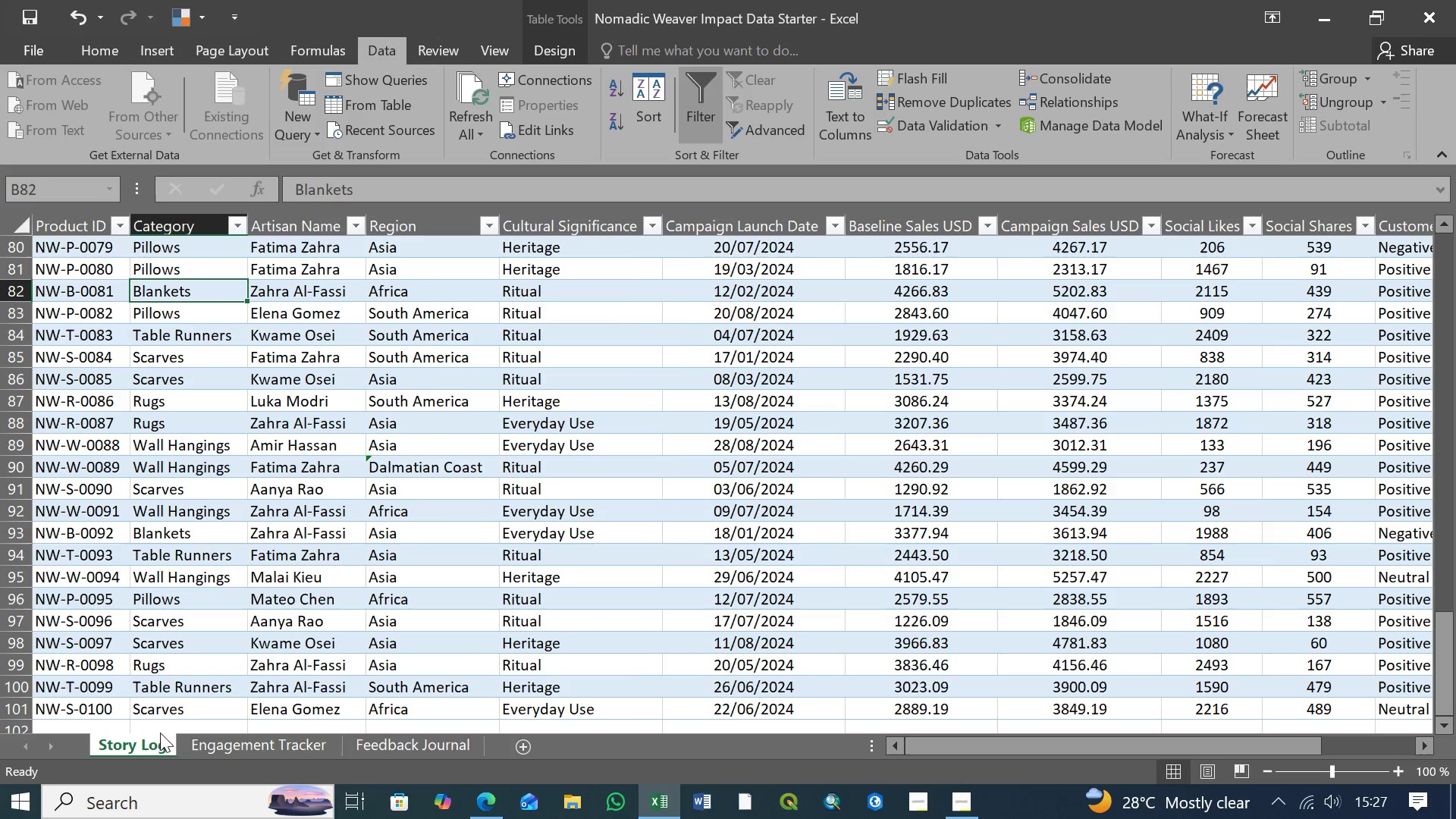 
scroll: coordinate [211, 633], scroll_direction: up, amount: 9.0
 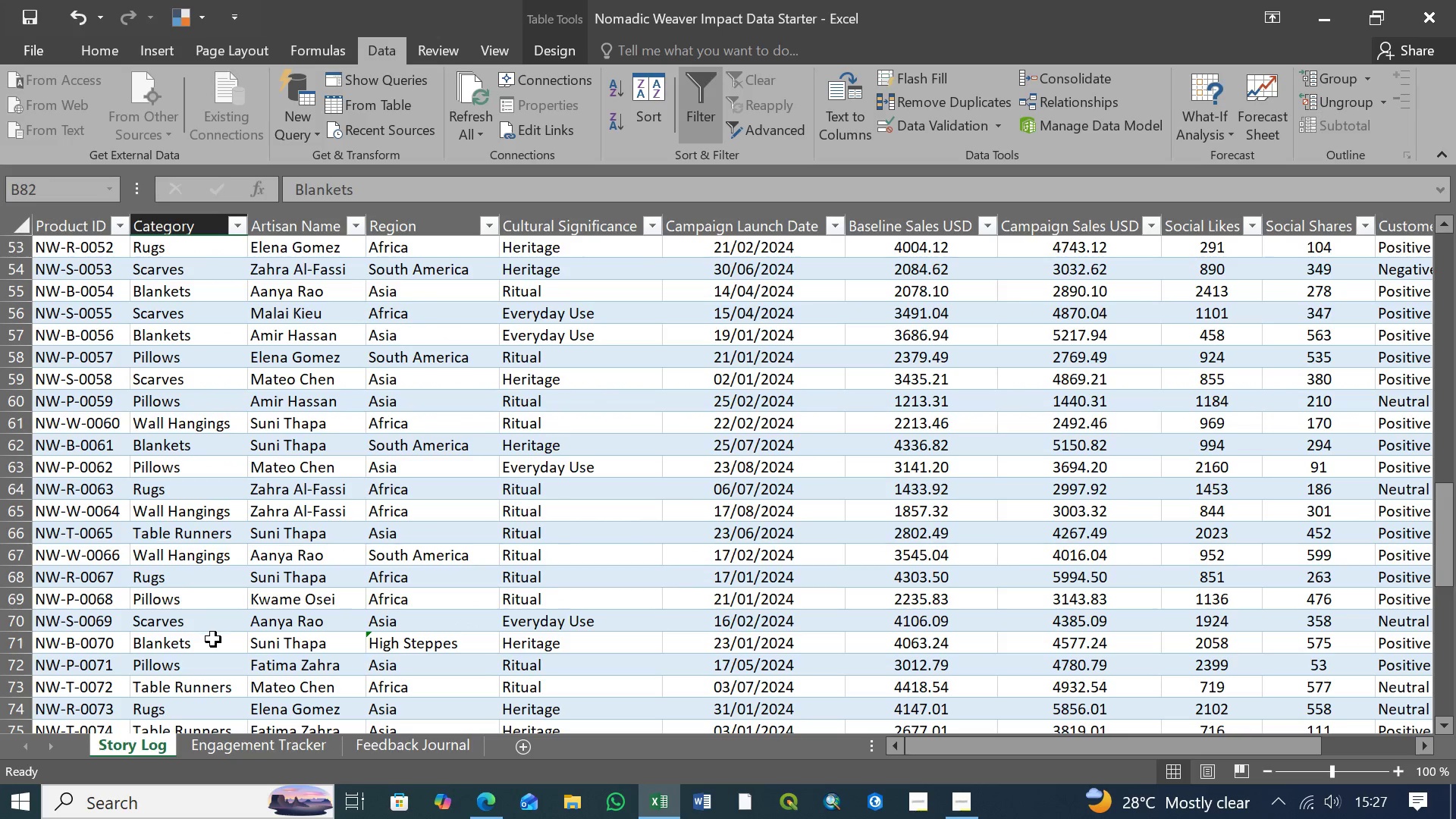 
scroll: coordinate [214, 643], scroll_direction: down, amount: 10.0
 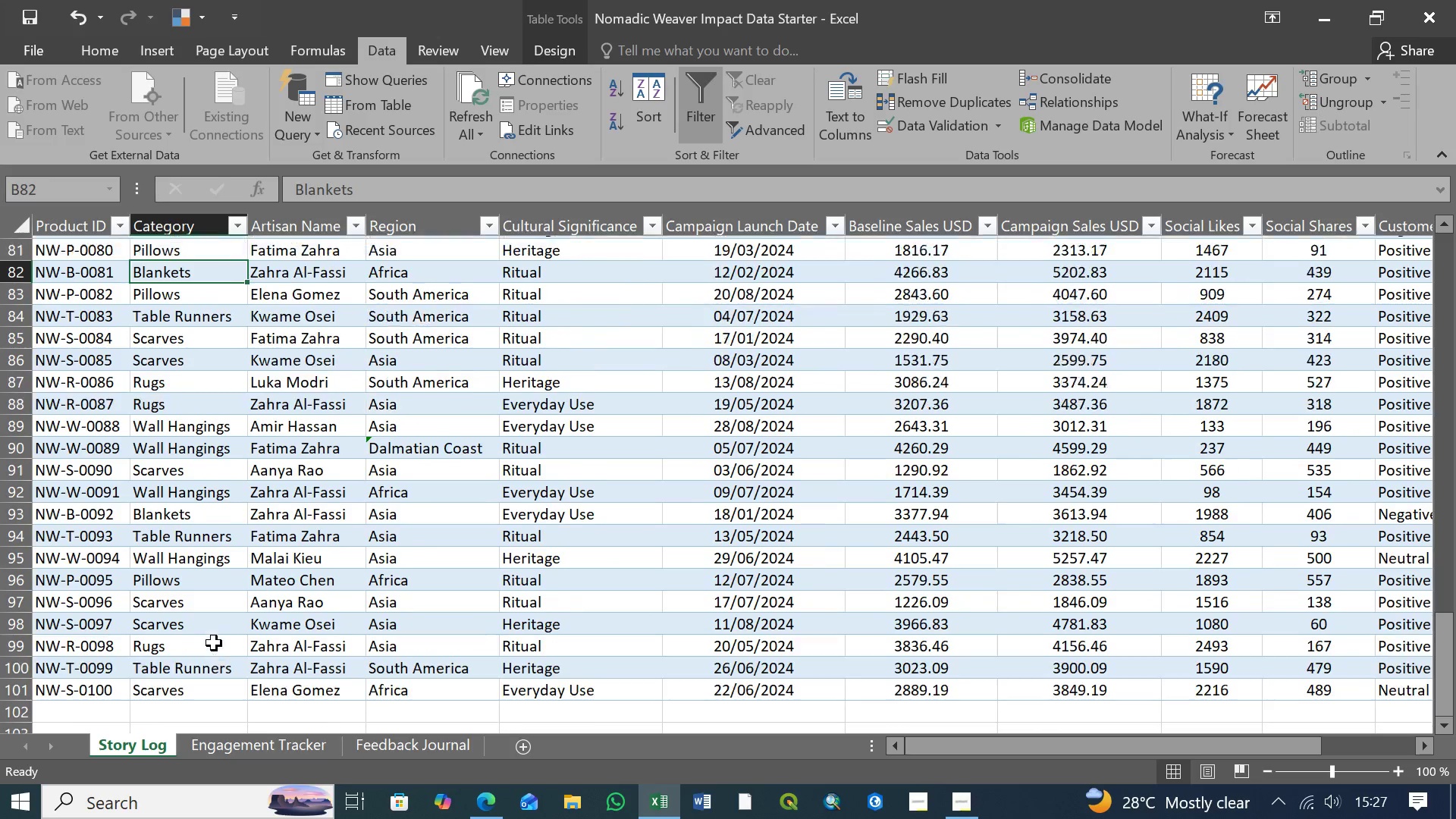 
scroll: coordinate [214, 643], scroll_direction: up, amount: 1.0
 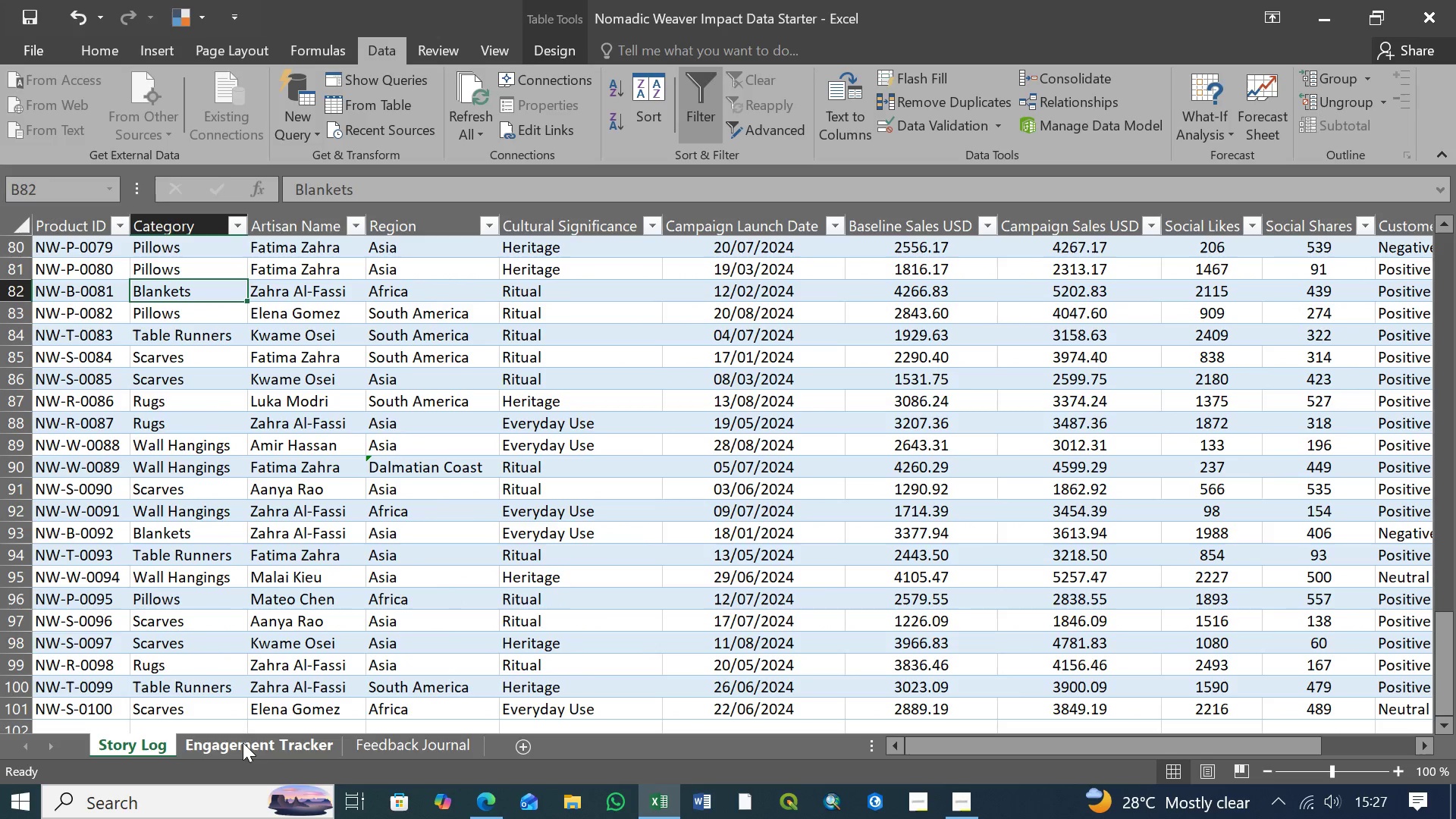 
left_click([243, 742])
 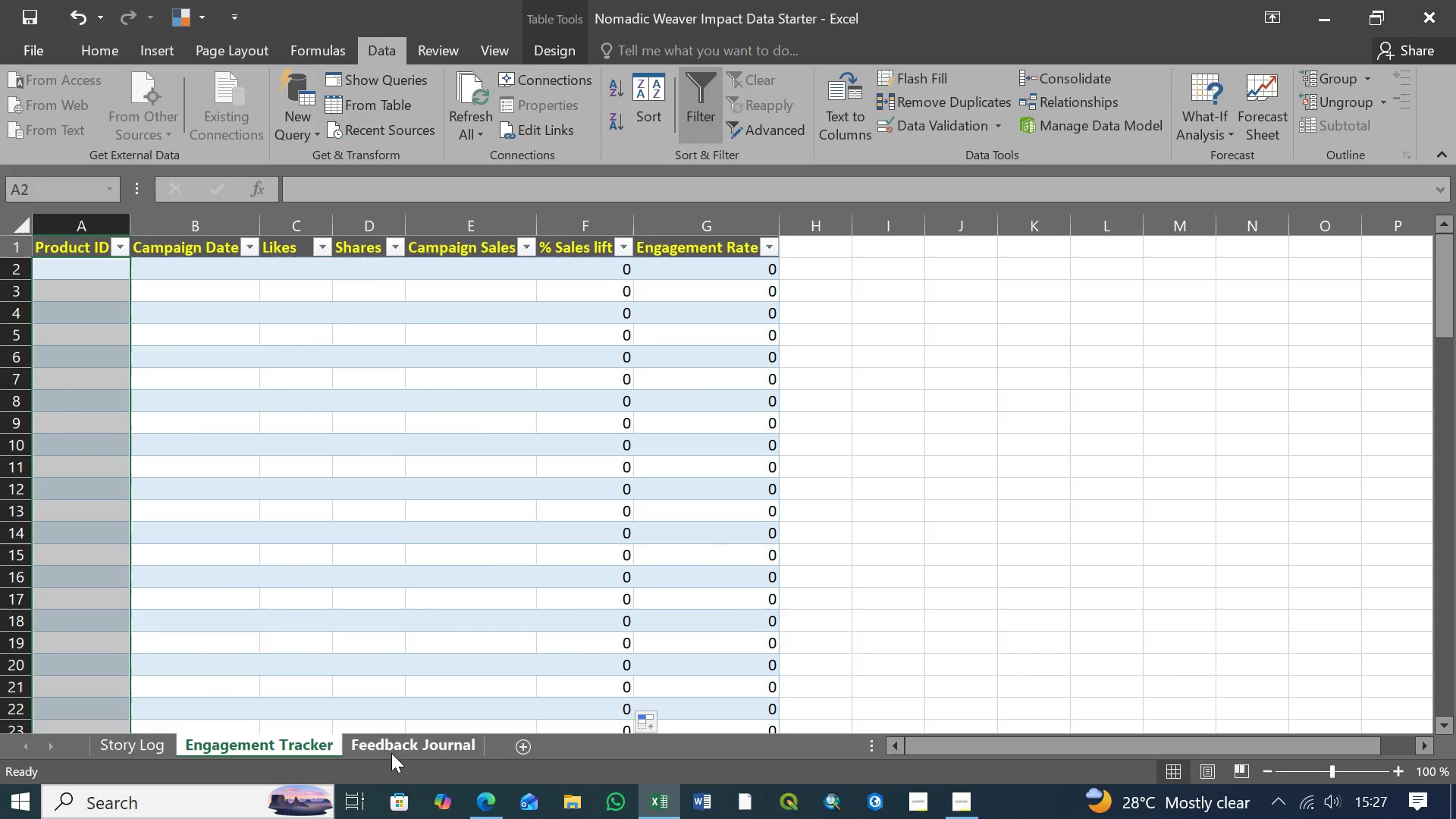 
left_click([400, 744])
 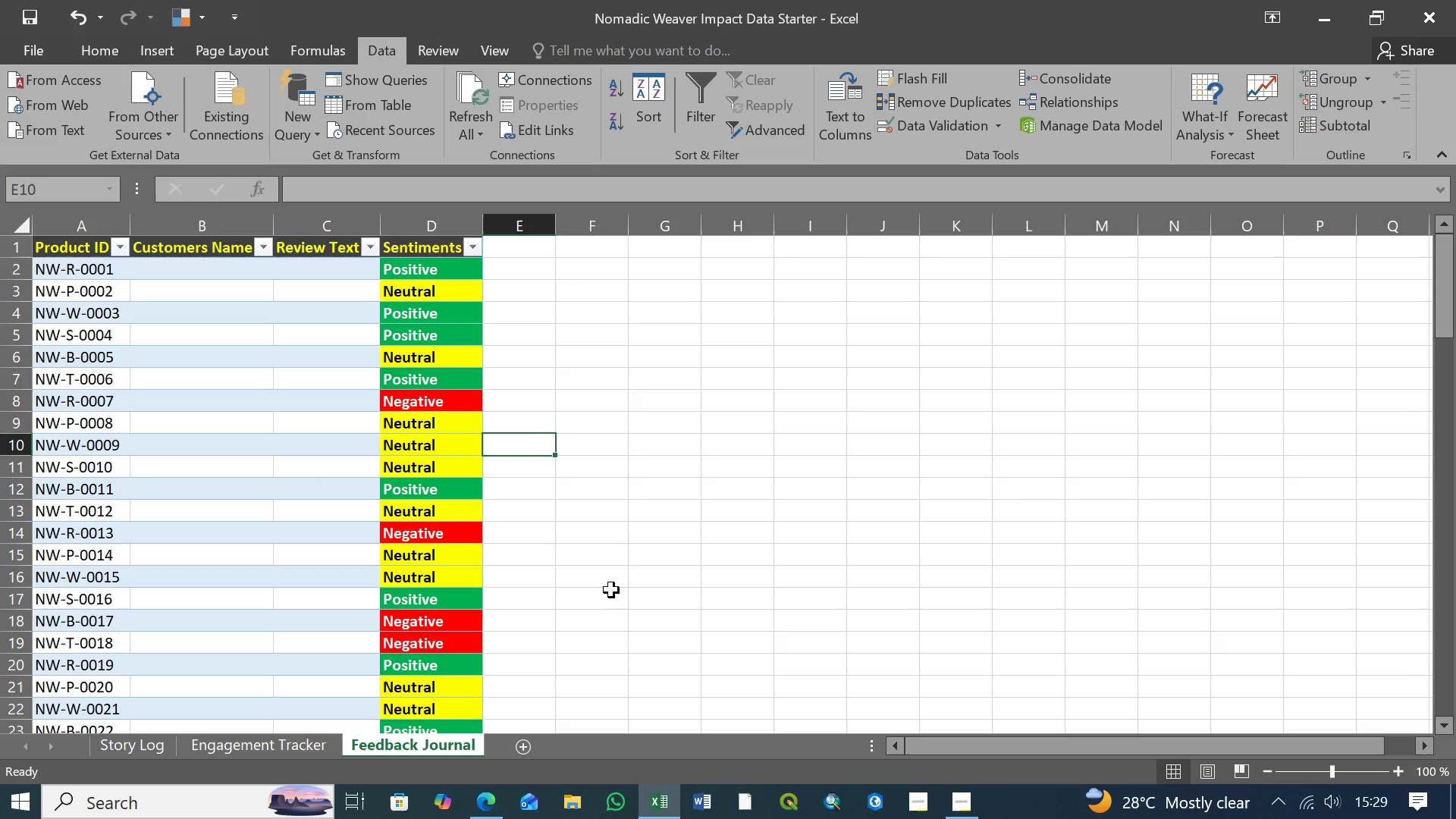 
wait(96.2)
 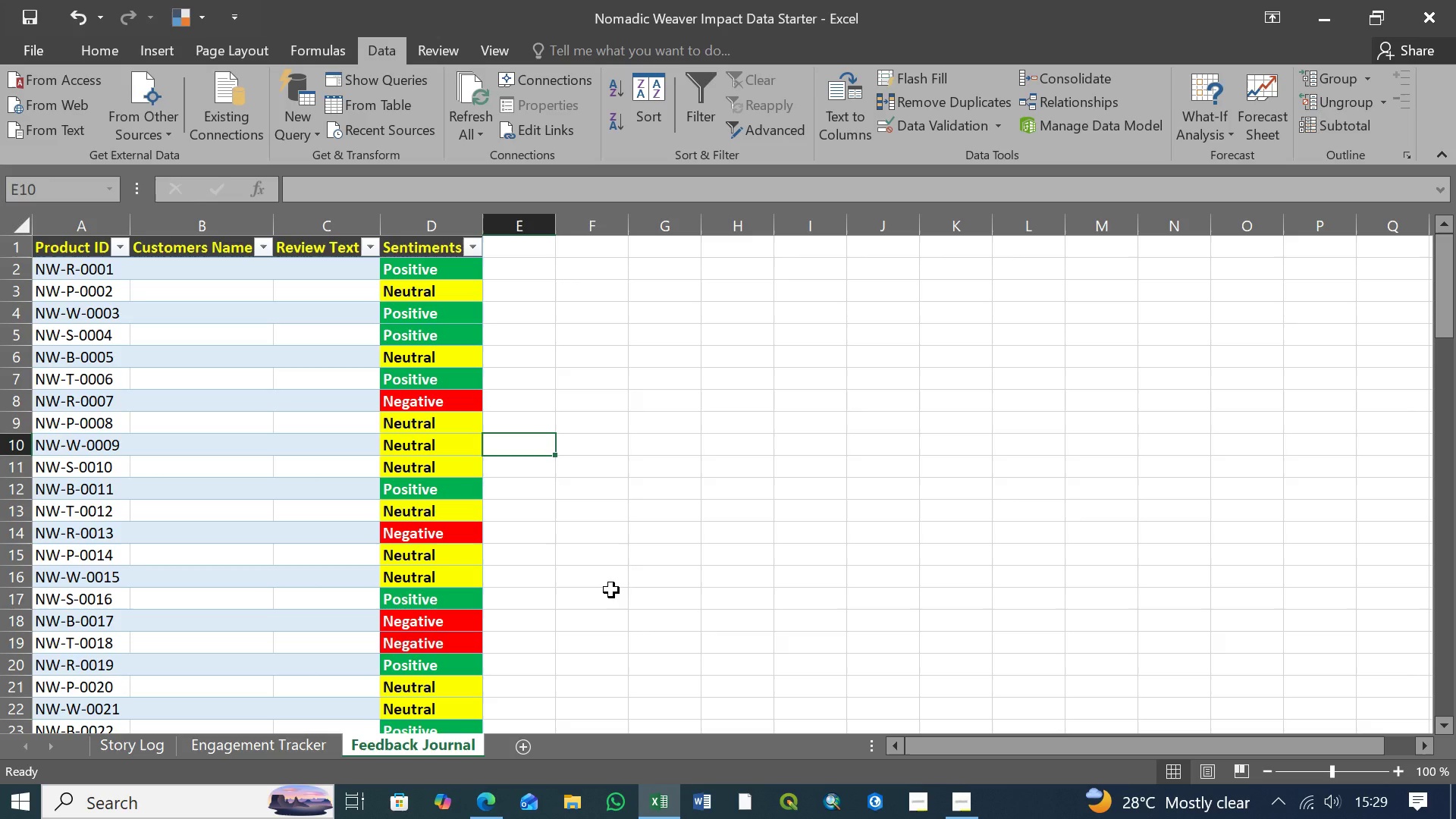 
left_click([170, 580])
 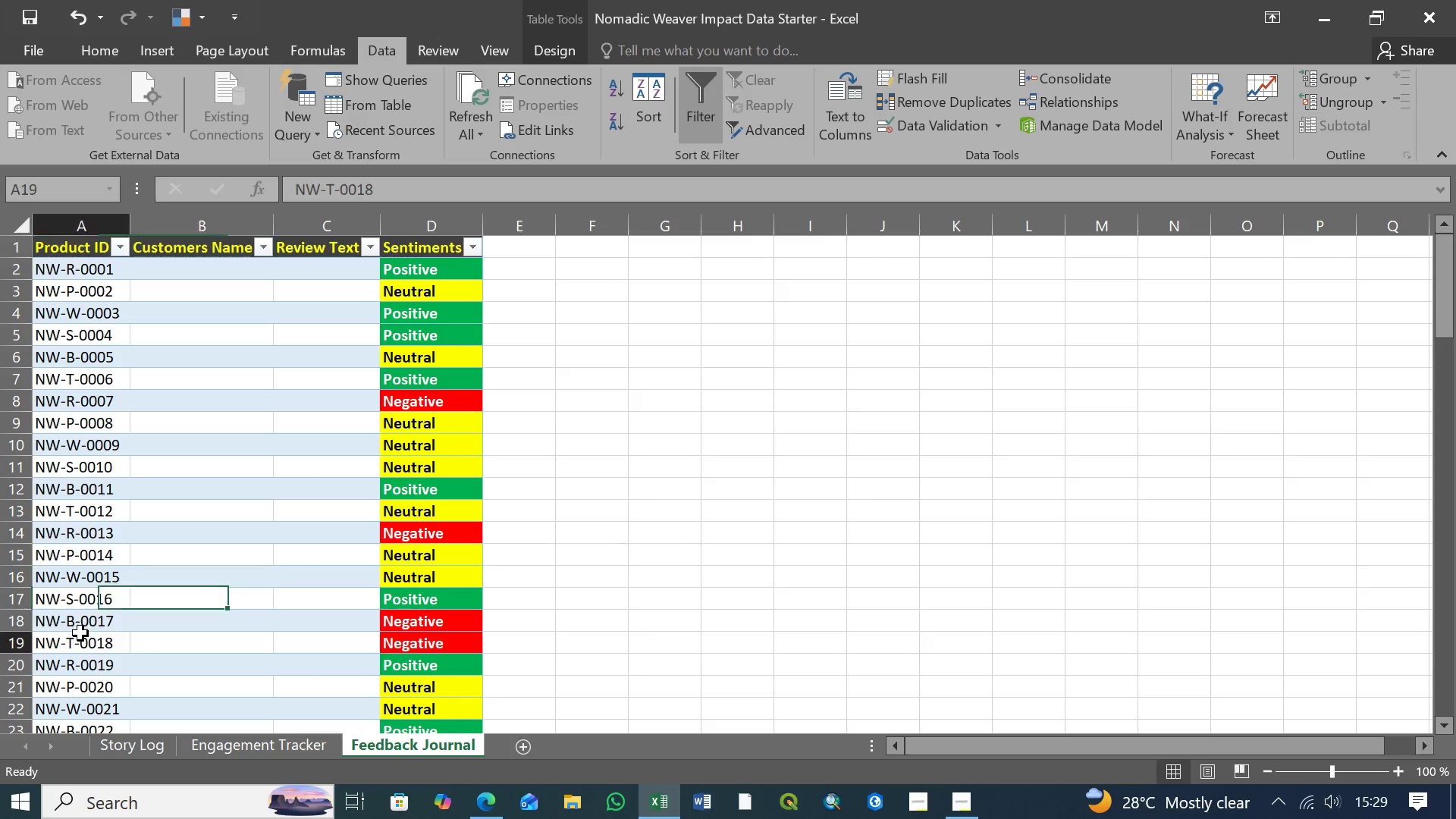 
left_click([80, 633])
 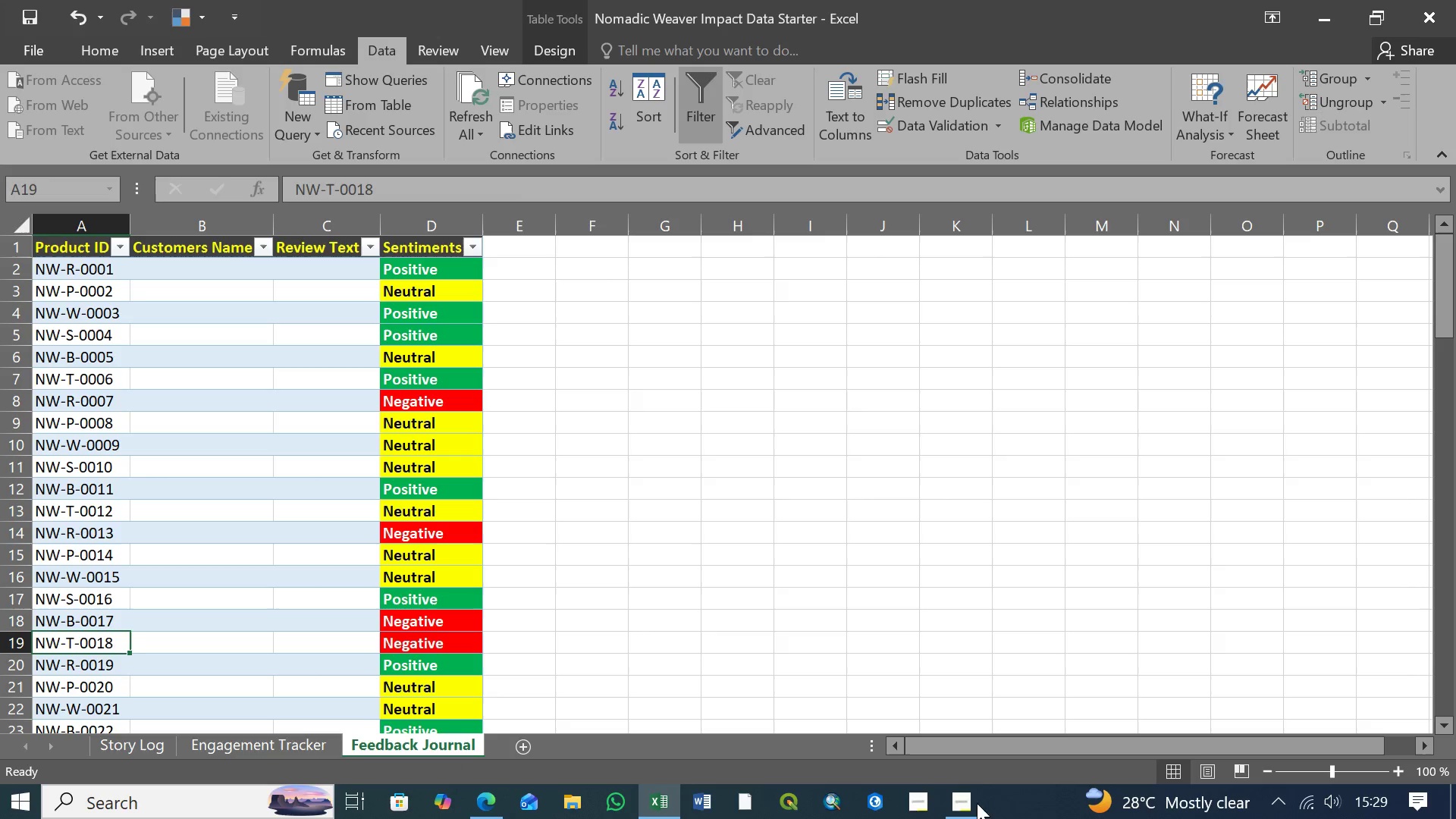 
left_click([959, 804])